 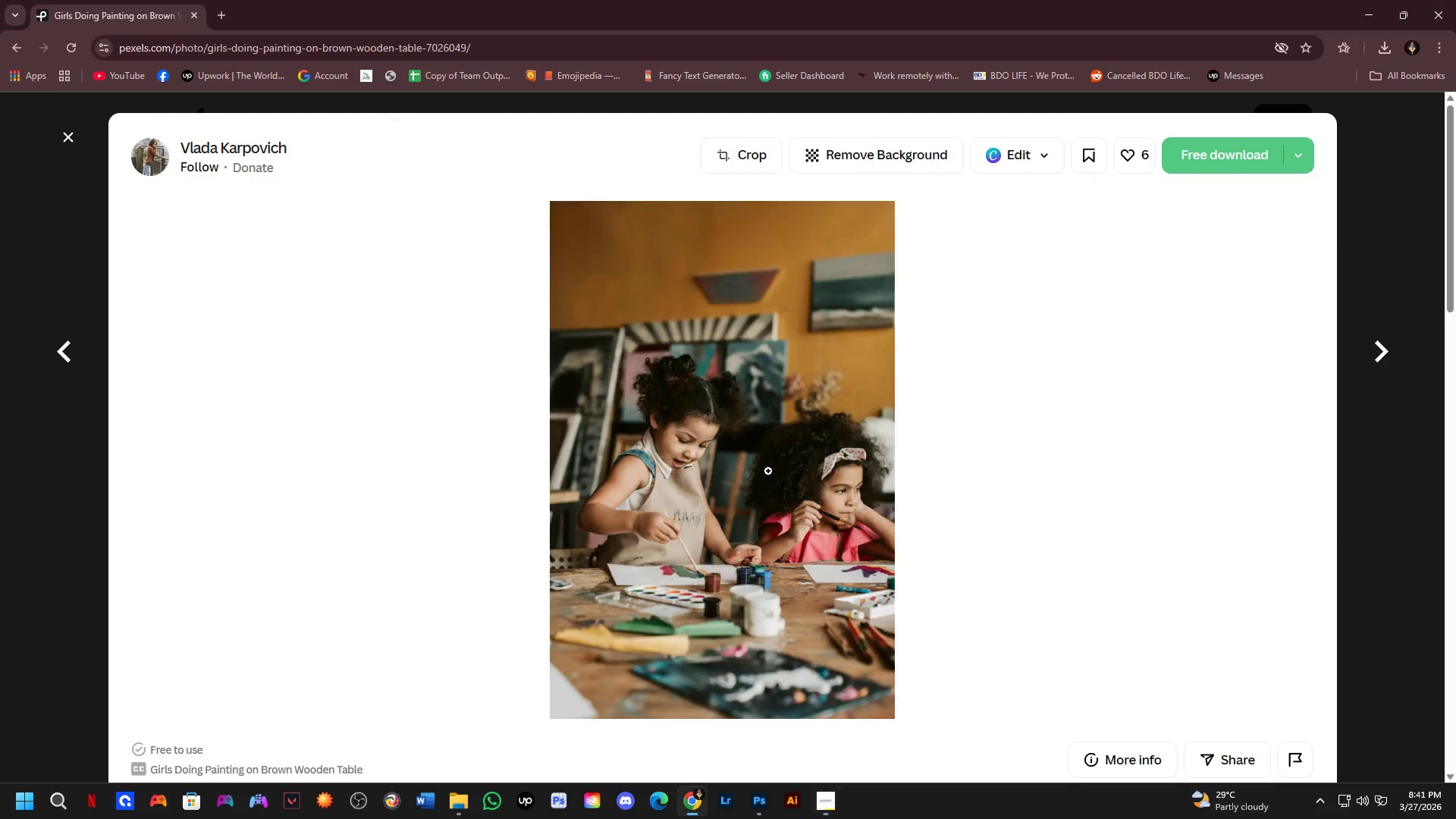 
key(Alt+Tab)
 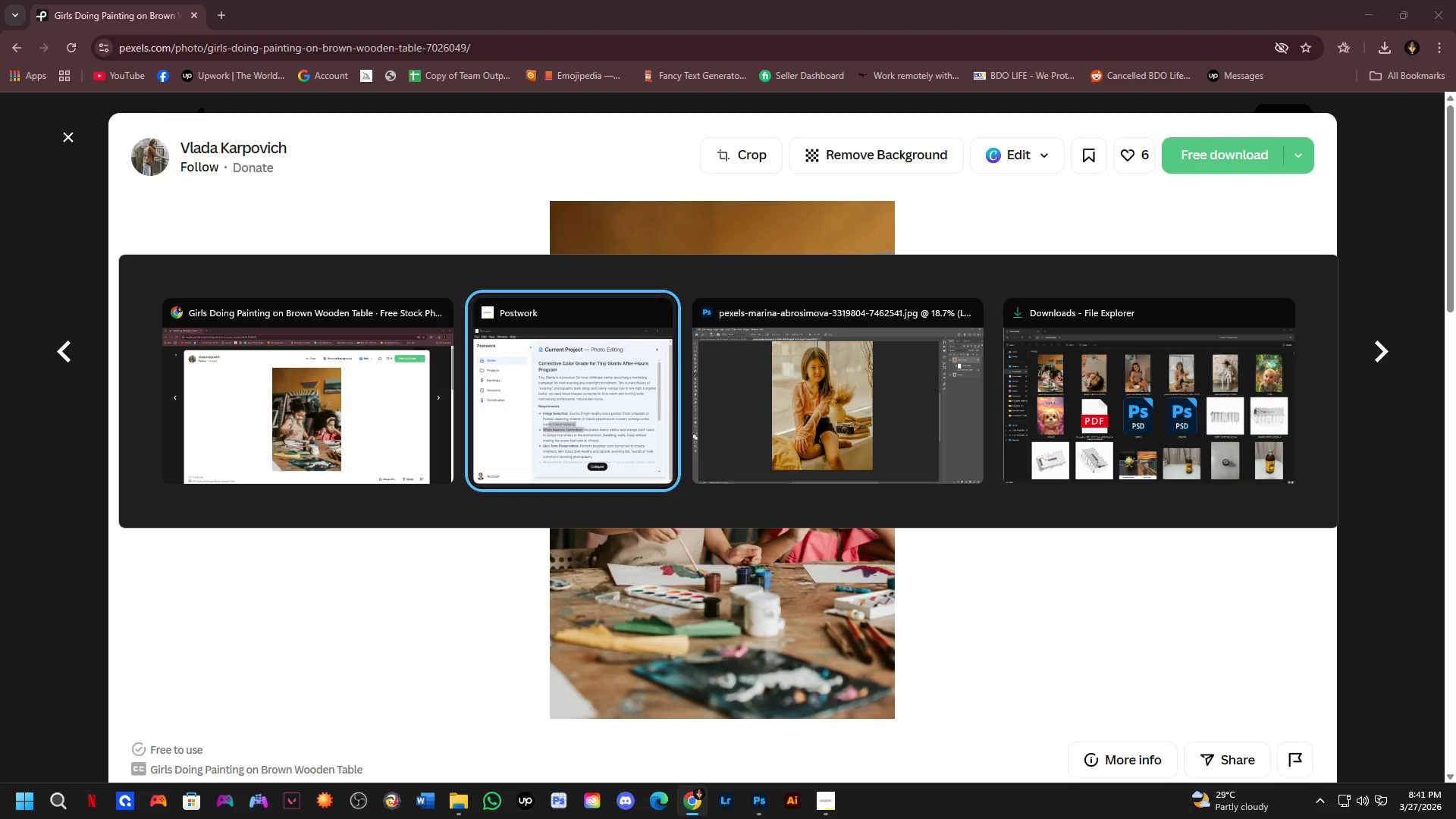 
key(Alt+Tab)
 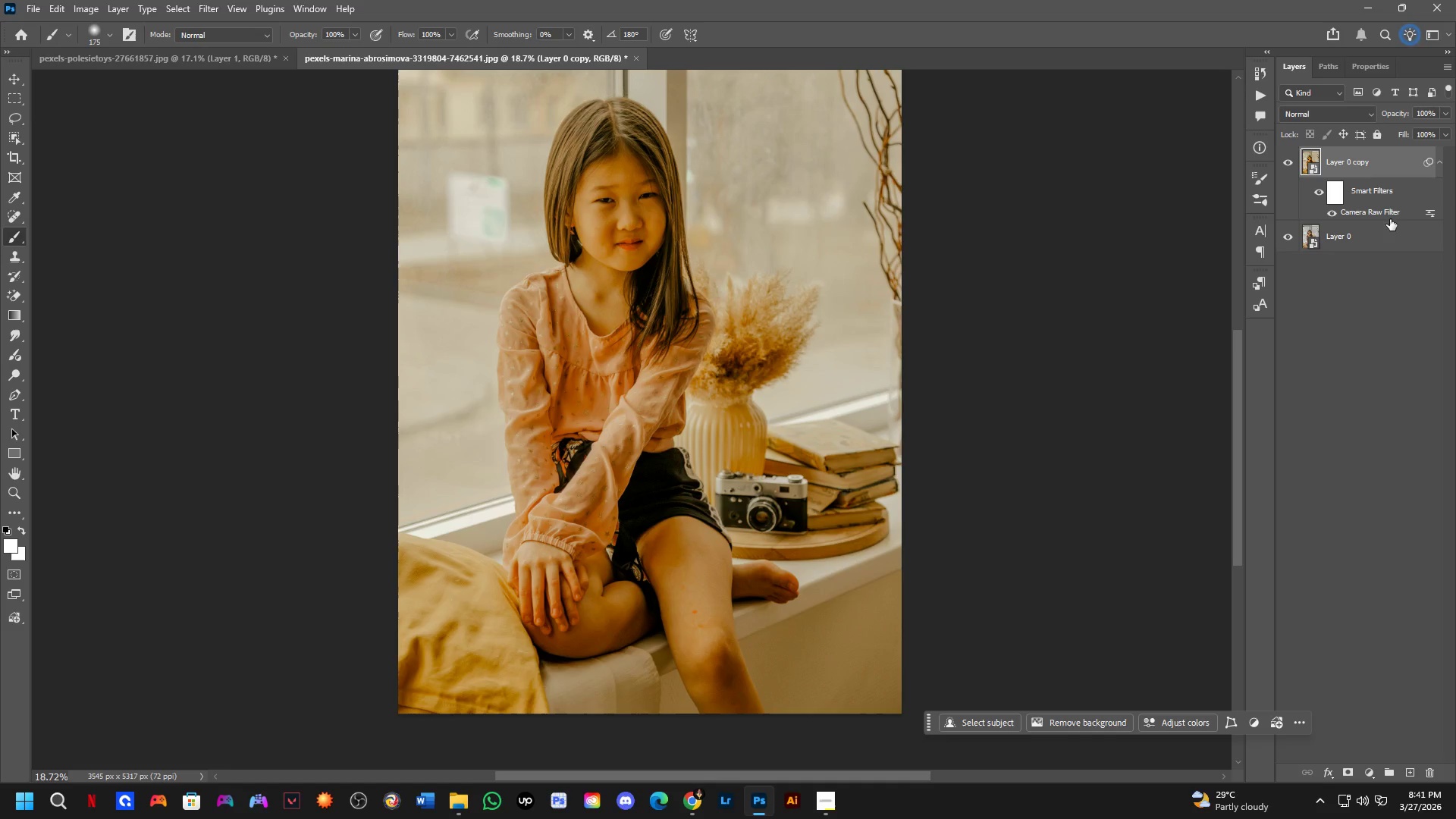 
double_click([1389, 209])
 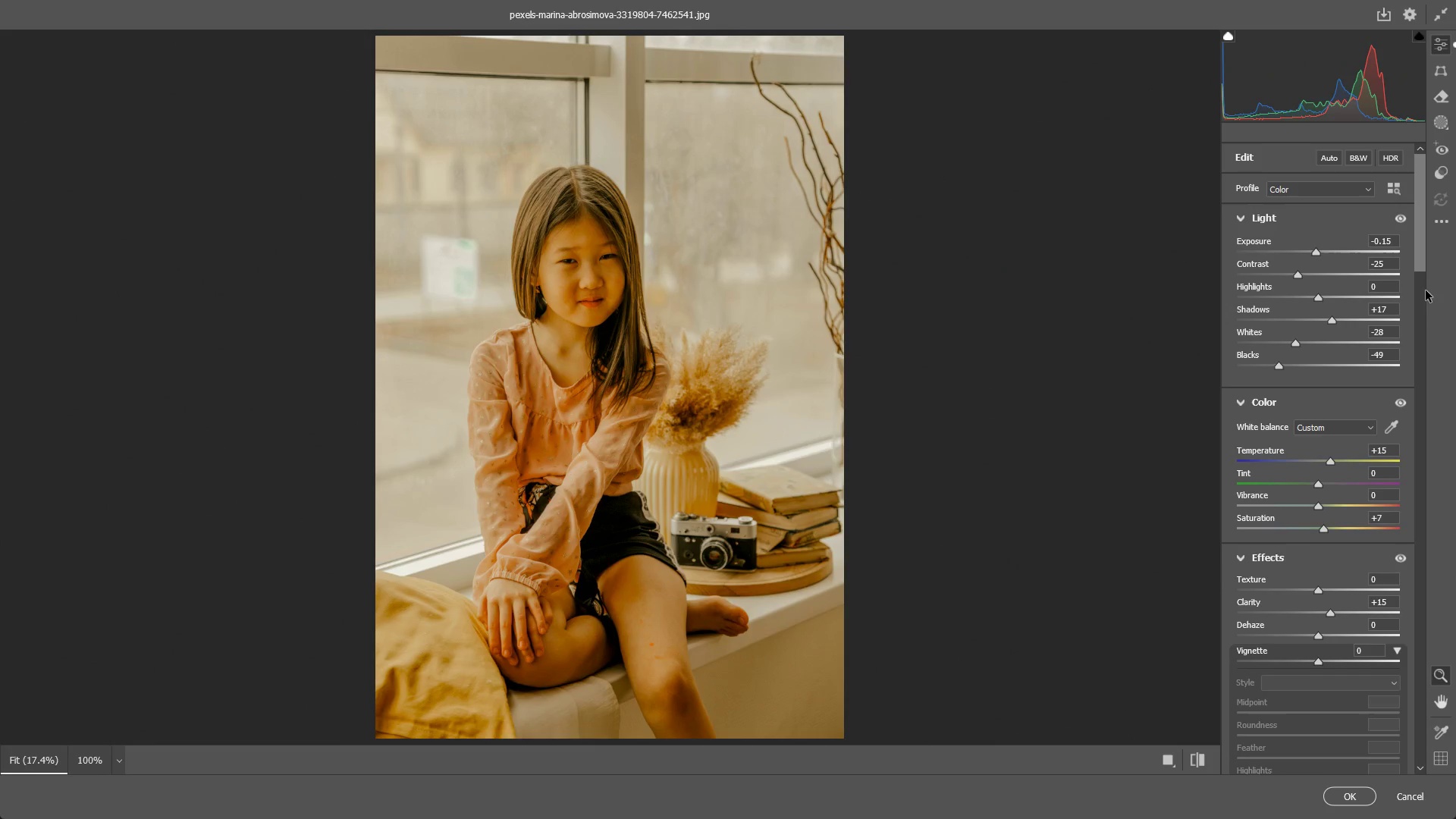 
key(Escape)
 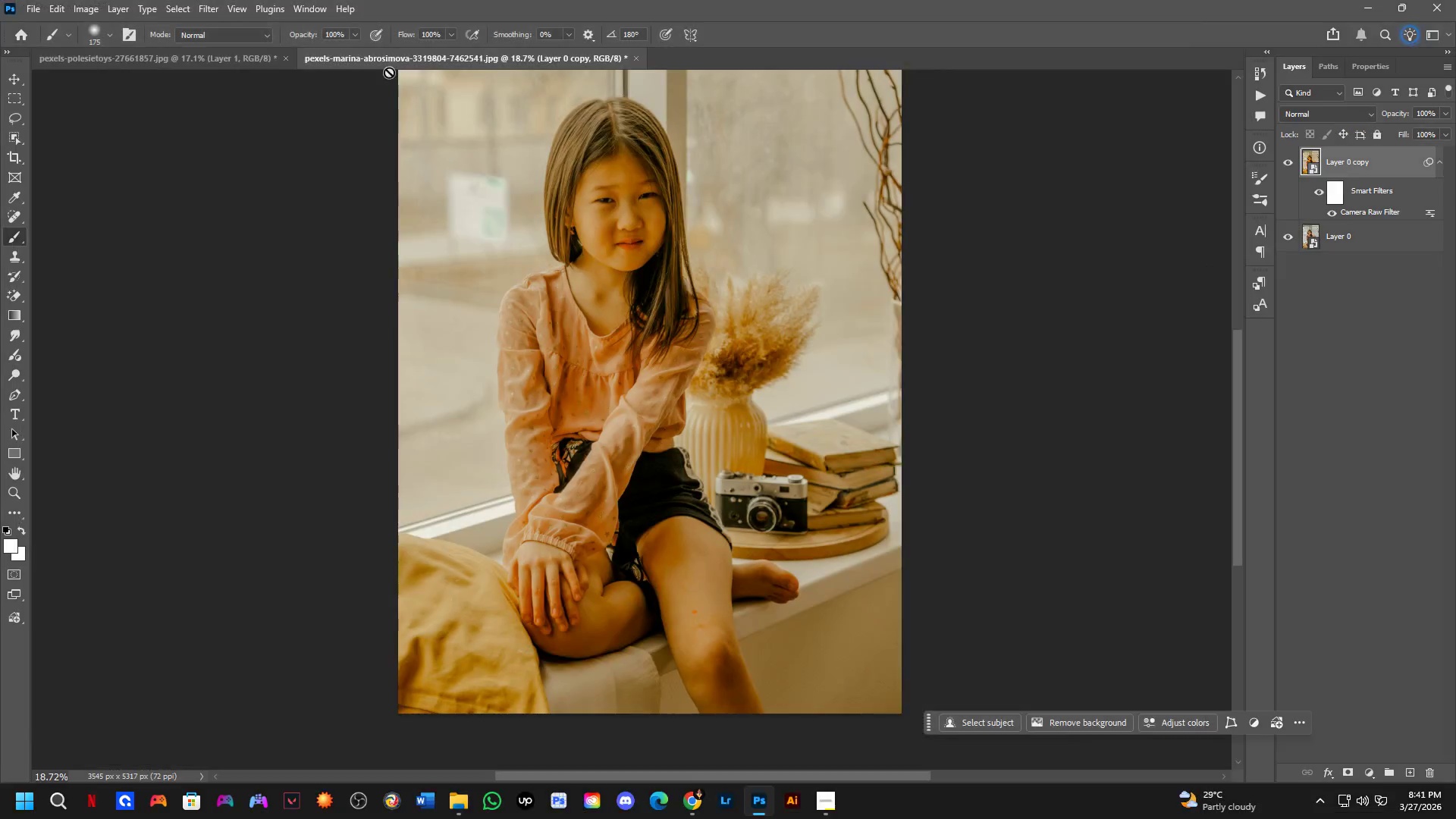 
key(Control+ControlLeft)
 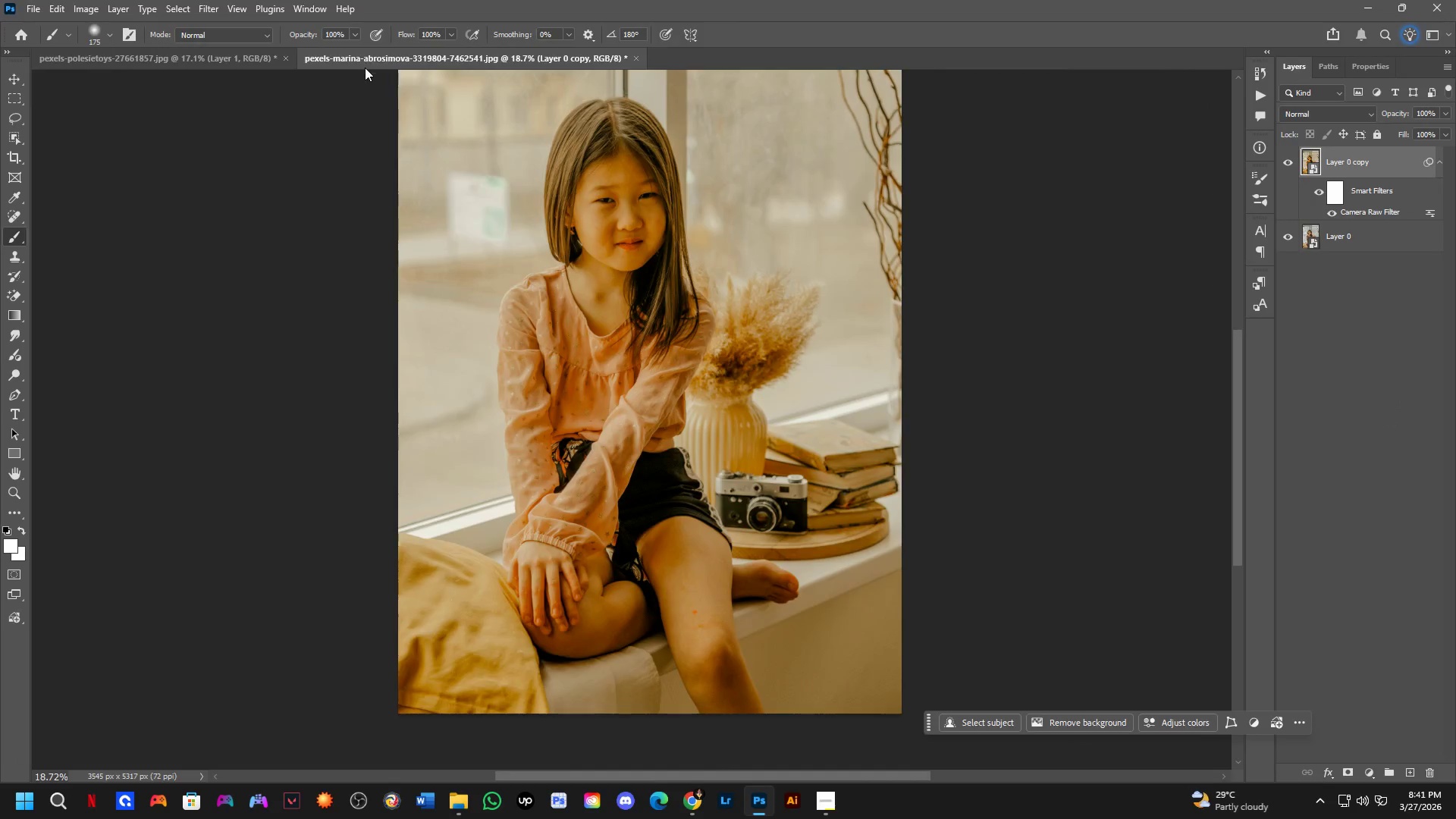 
key(Control+Tab)
 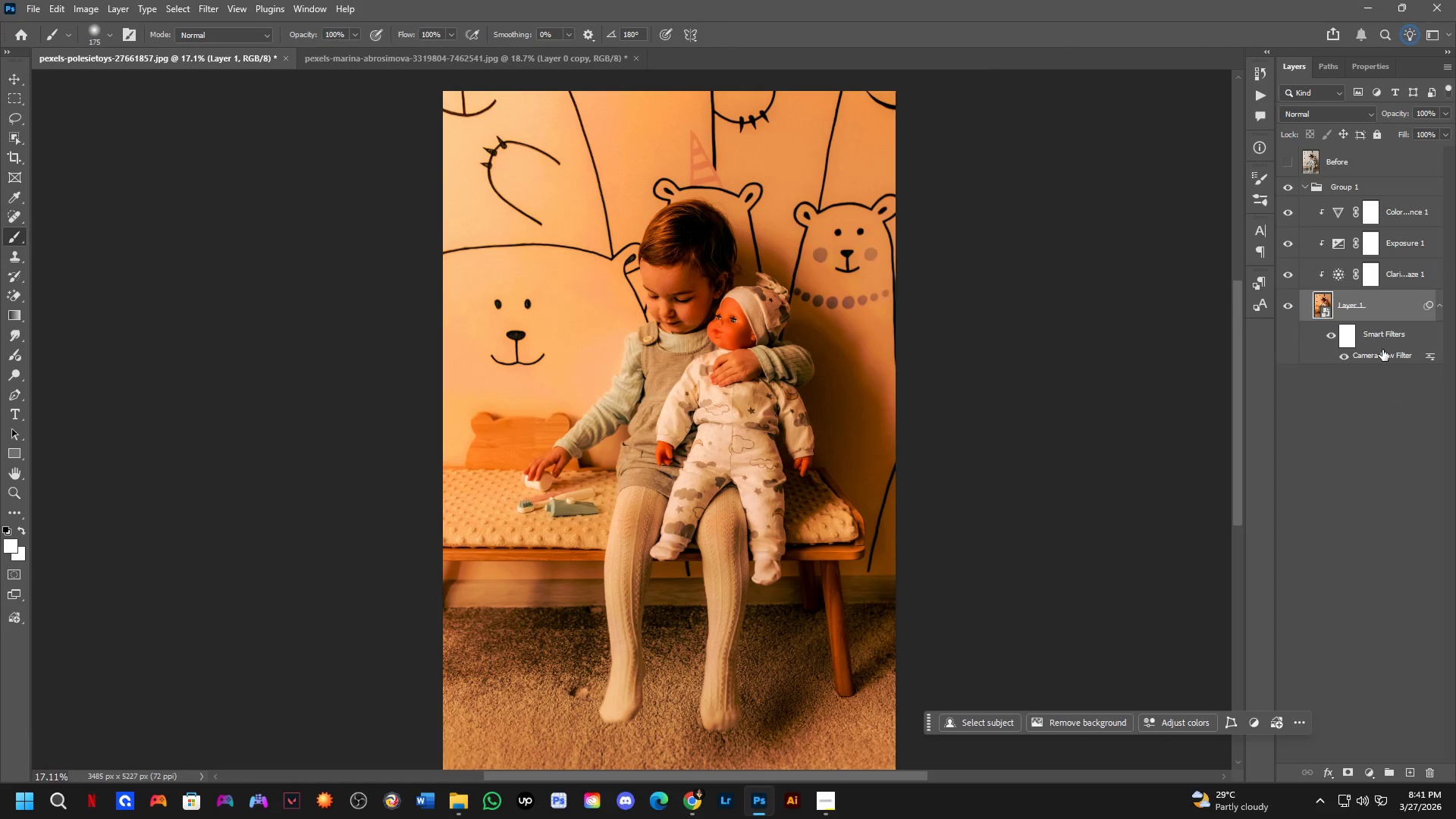 
double_click([1382, 350])
 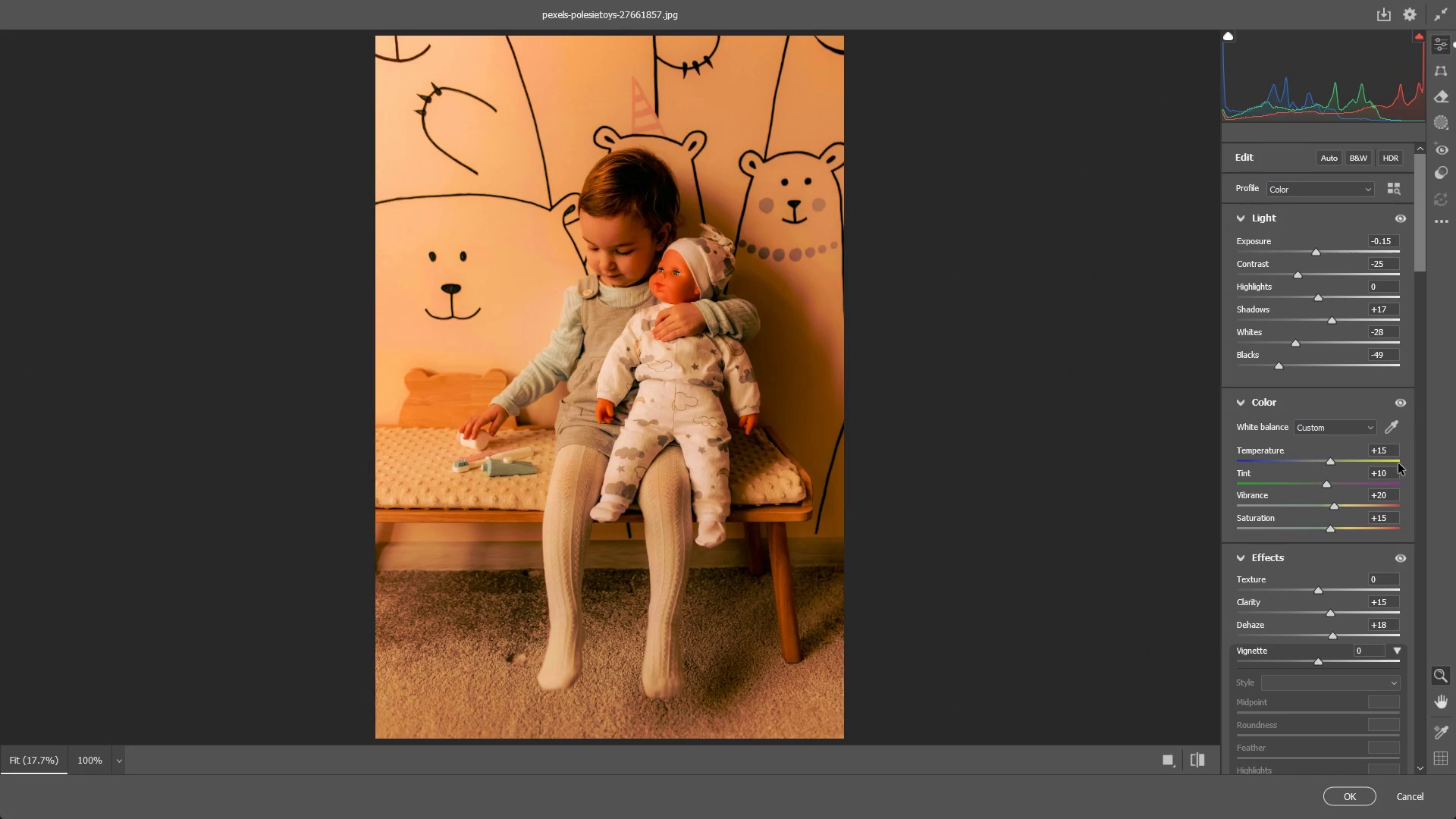 
key(Escape)
 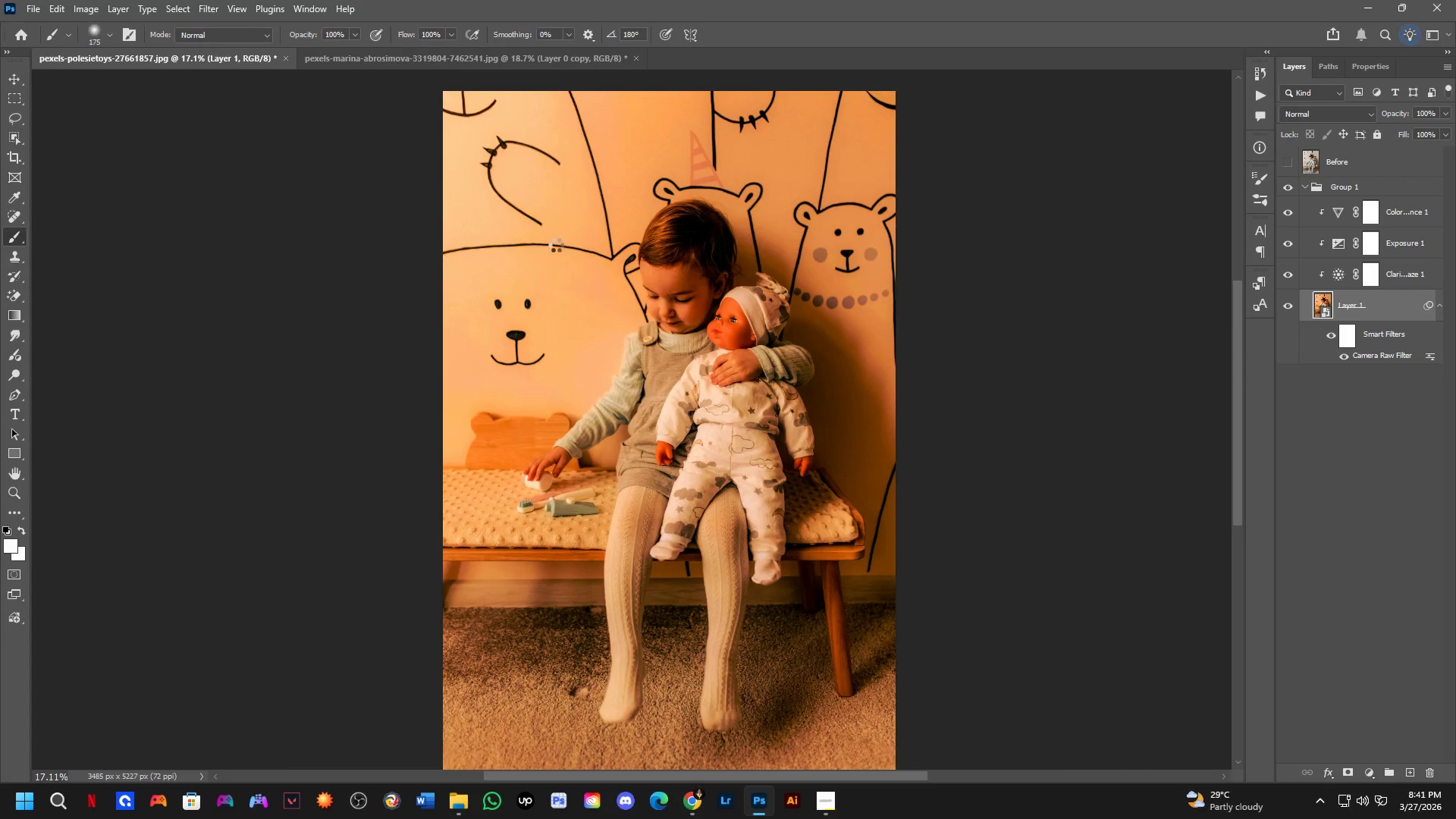 
key(Control+ControlLeft)
 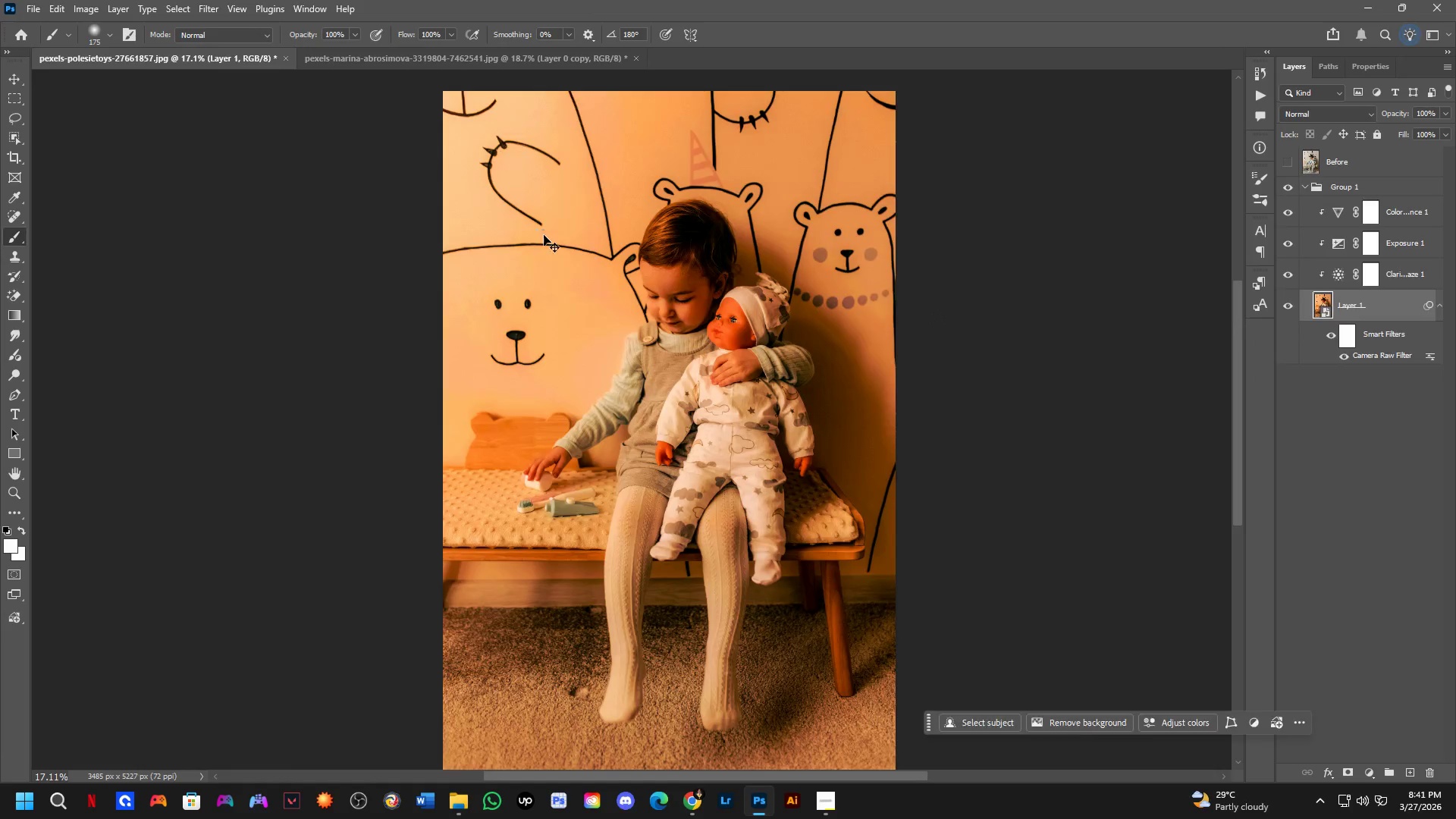 
key(Control+Tab)
 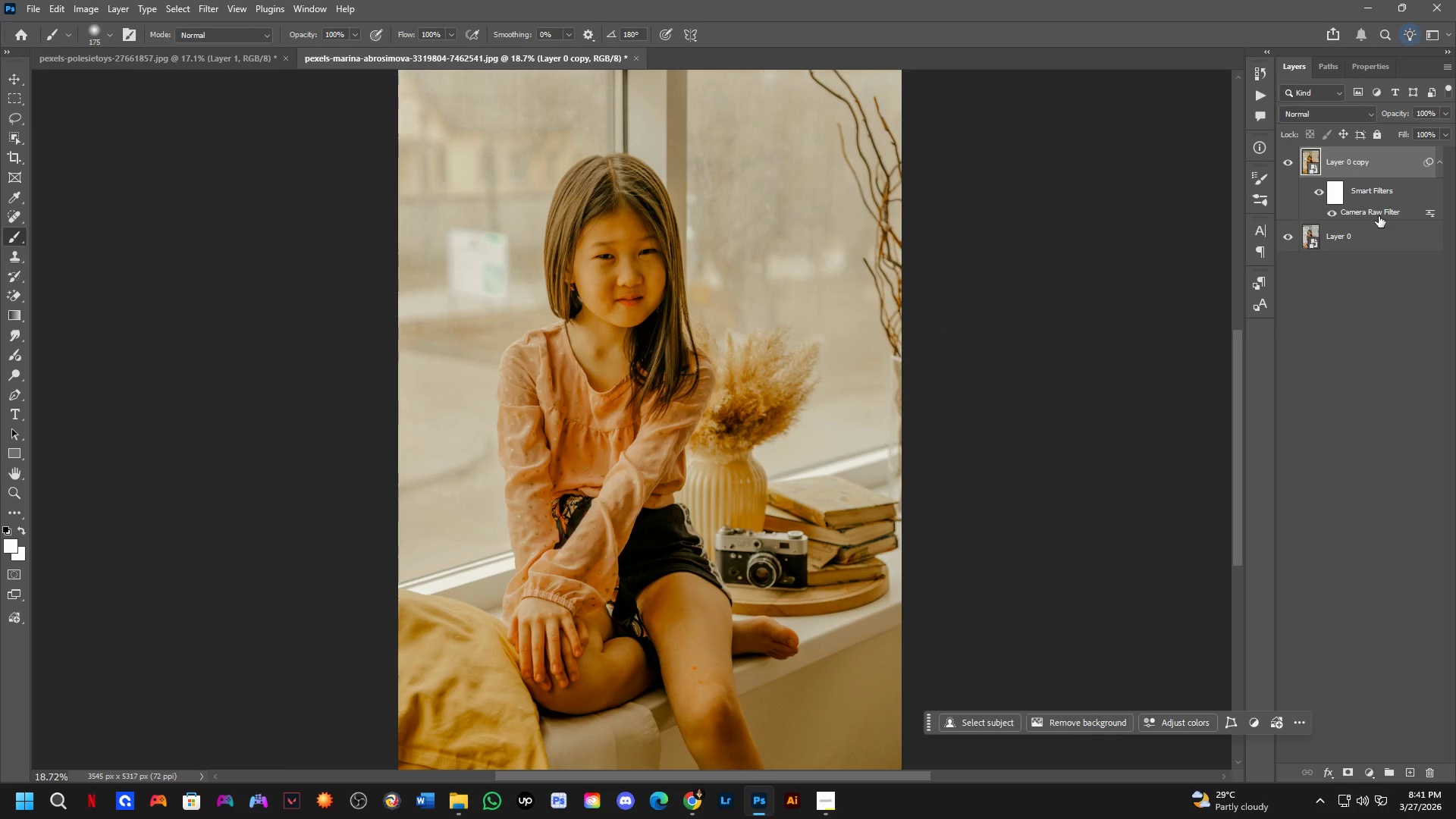 
double_click([1379, 216])
 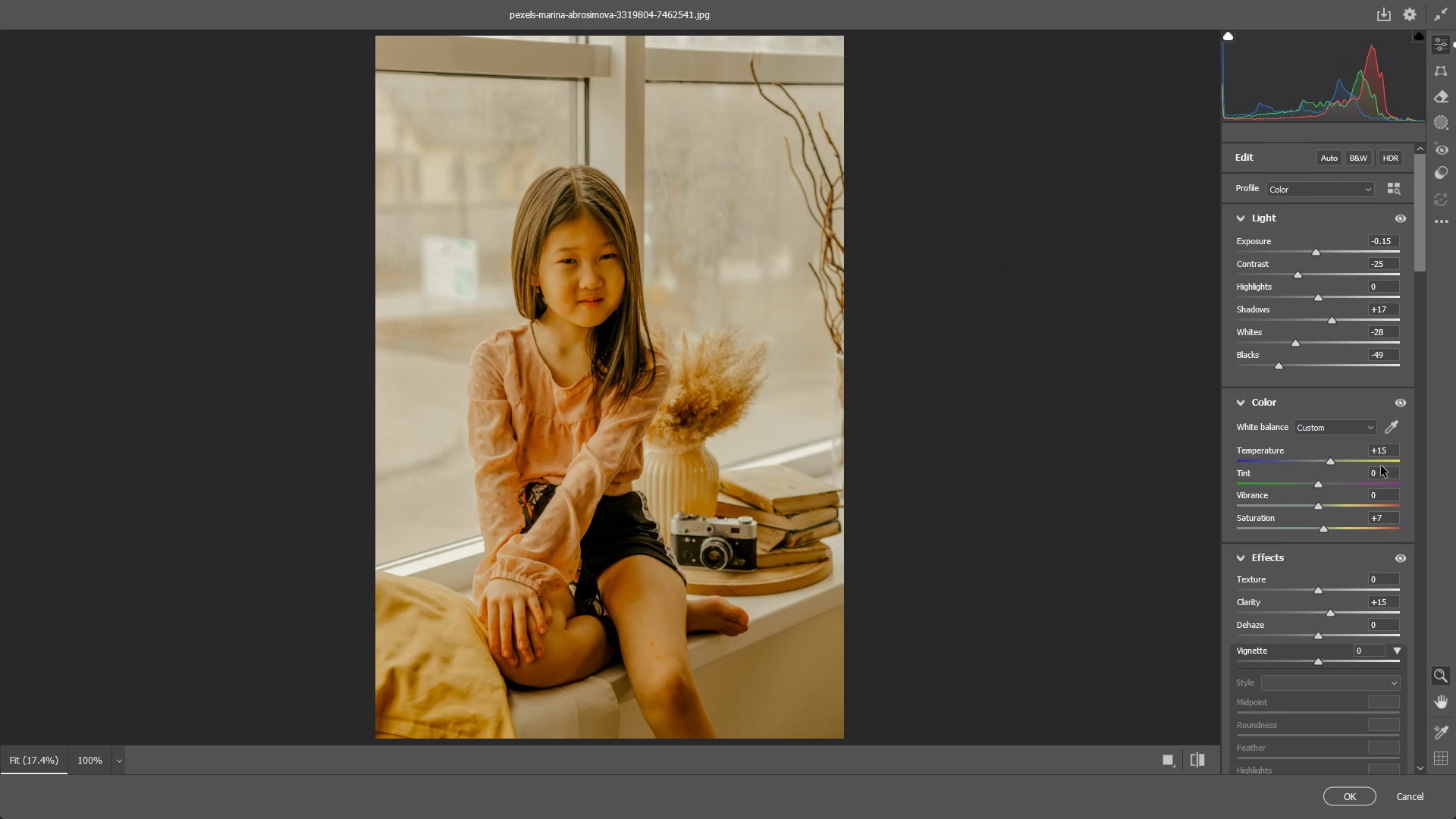 
left_click([1384, 479])
 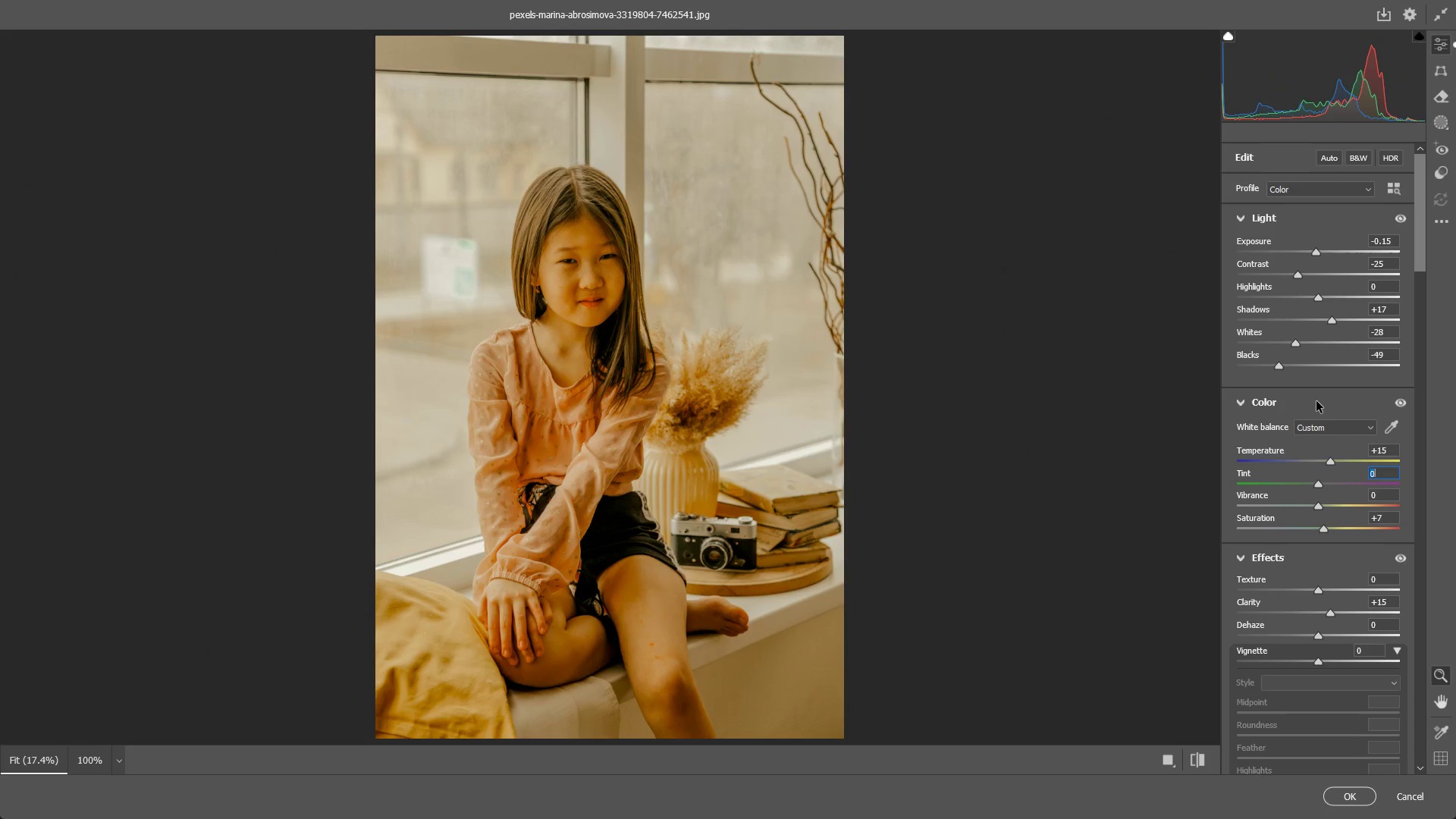 
key(Numpad1)
 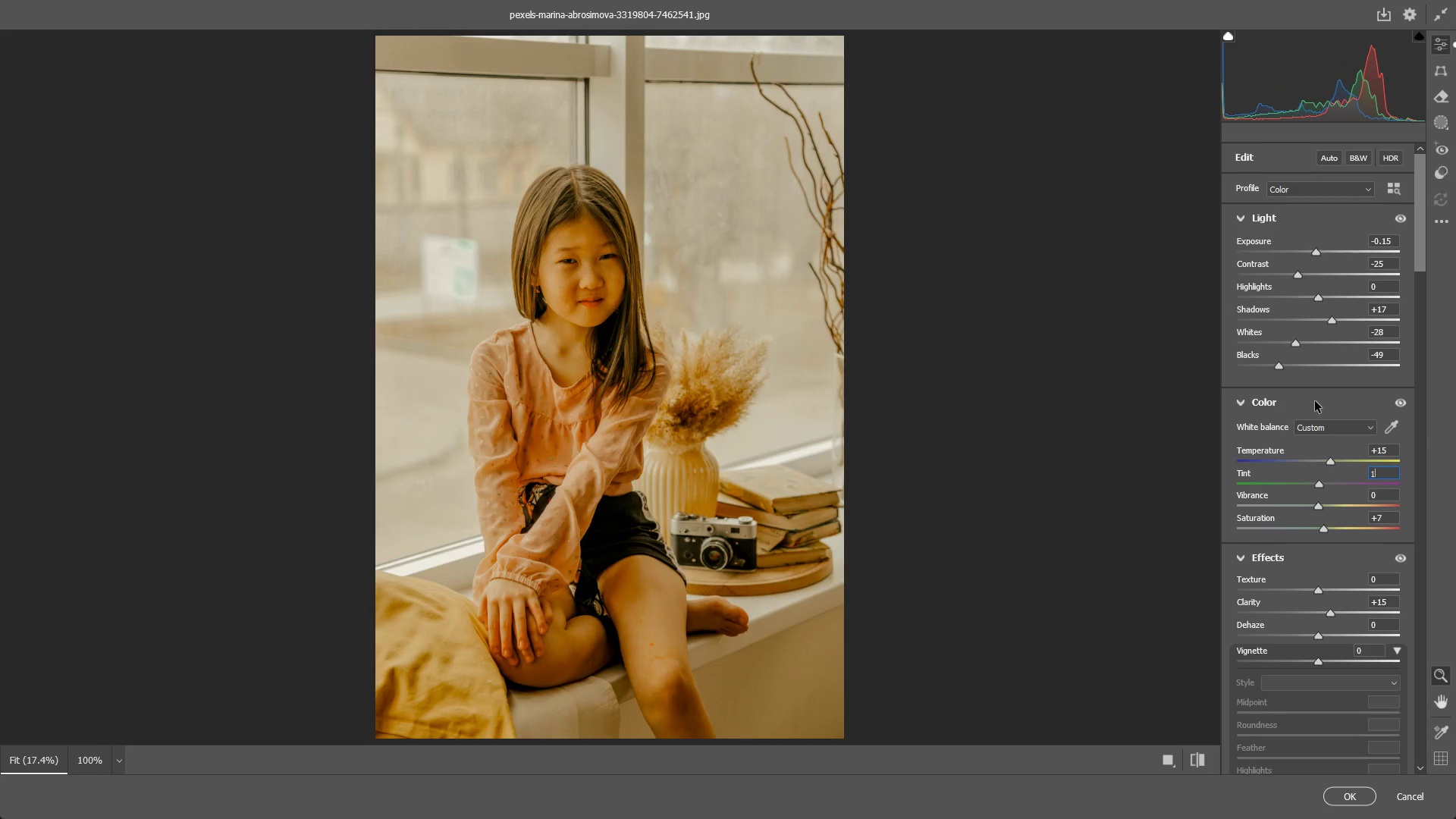 
key(Numpad0)
 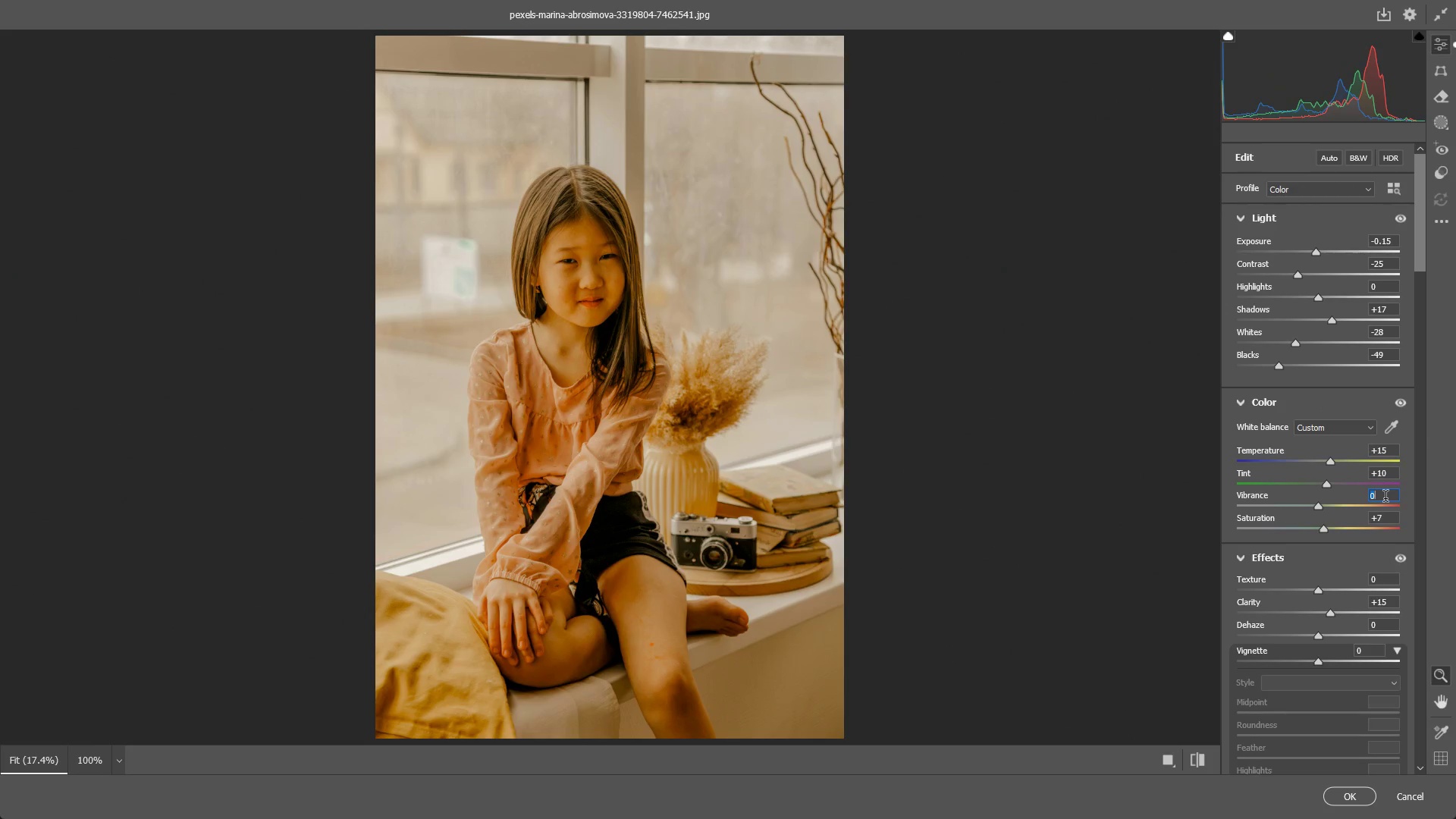 
key(Numpad2)
 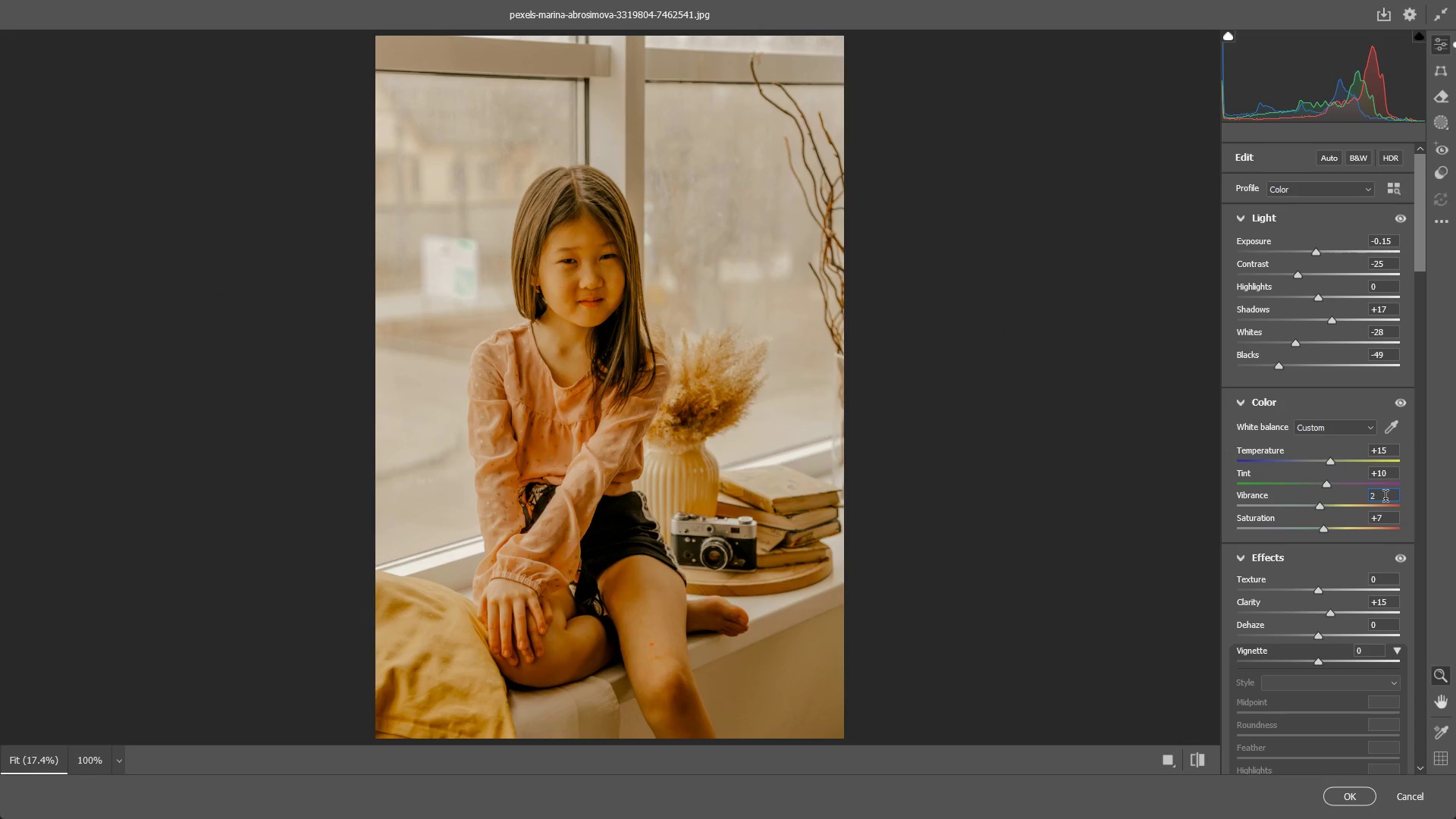 
key(Numpad5)
 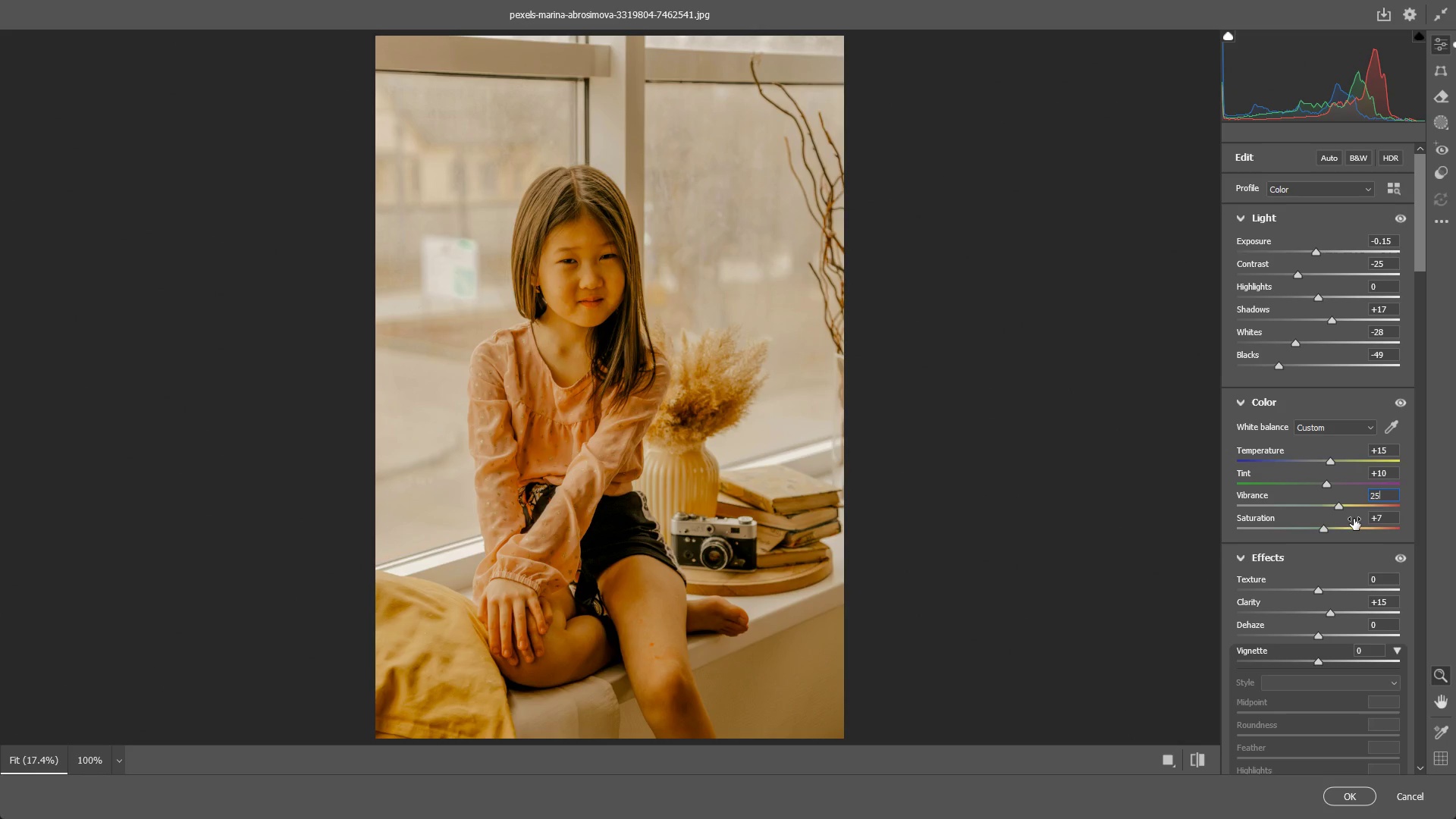 
key(Backspace)
 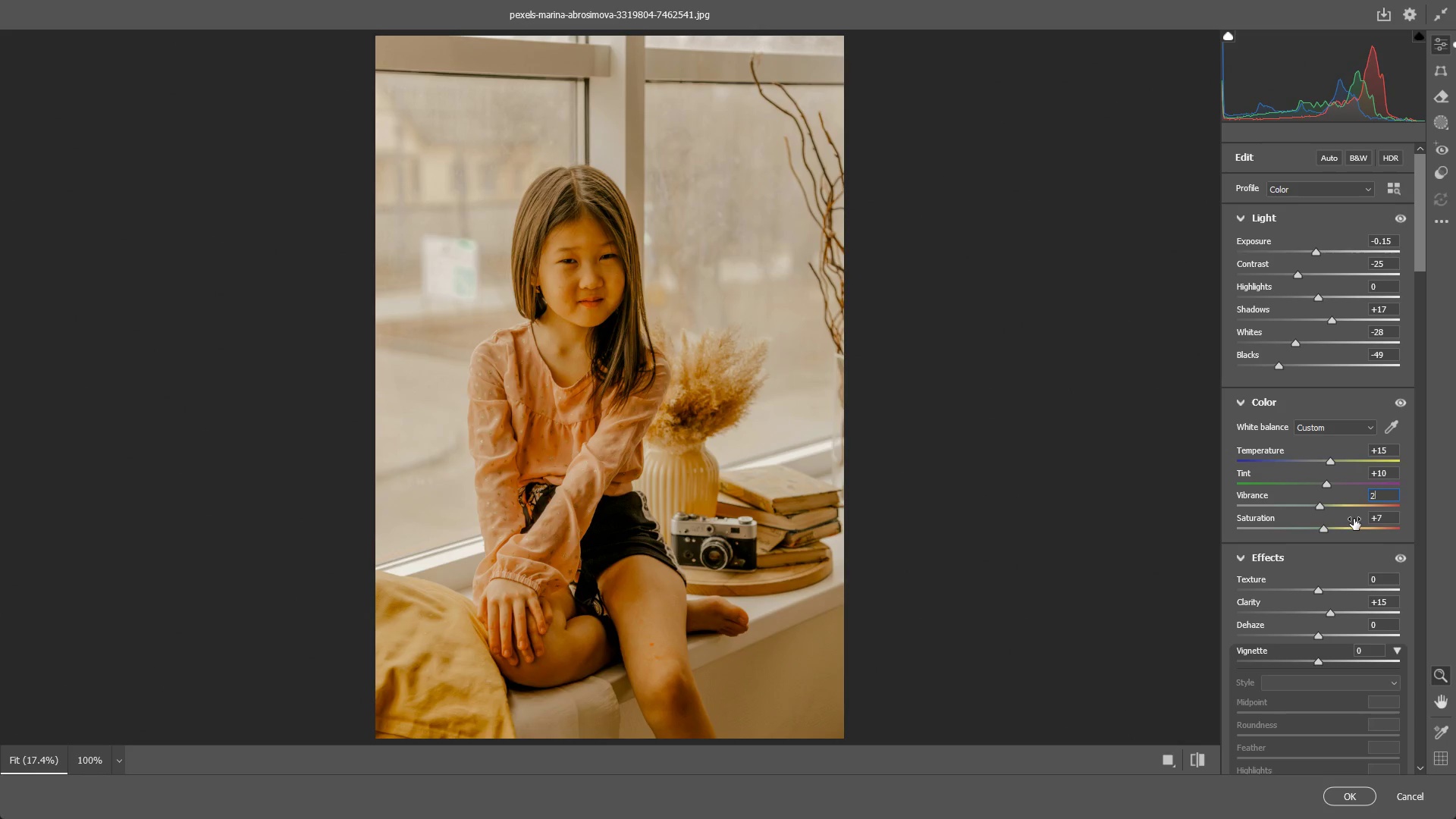 
key(Numpad0)
 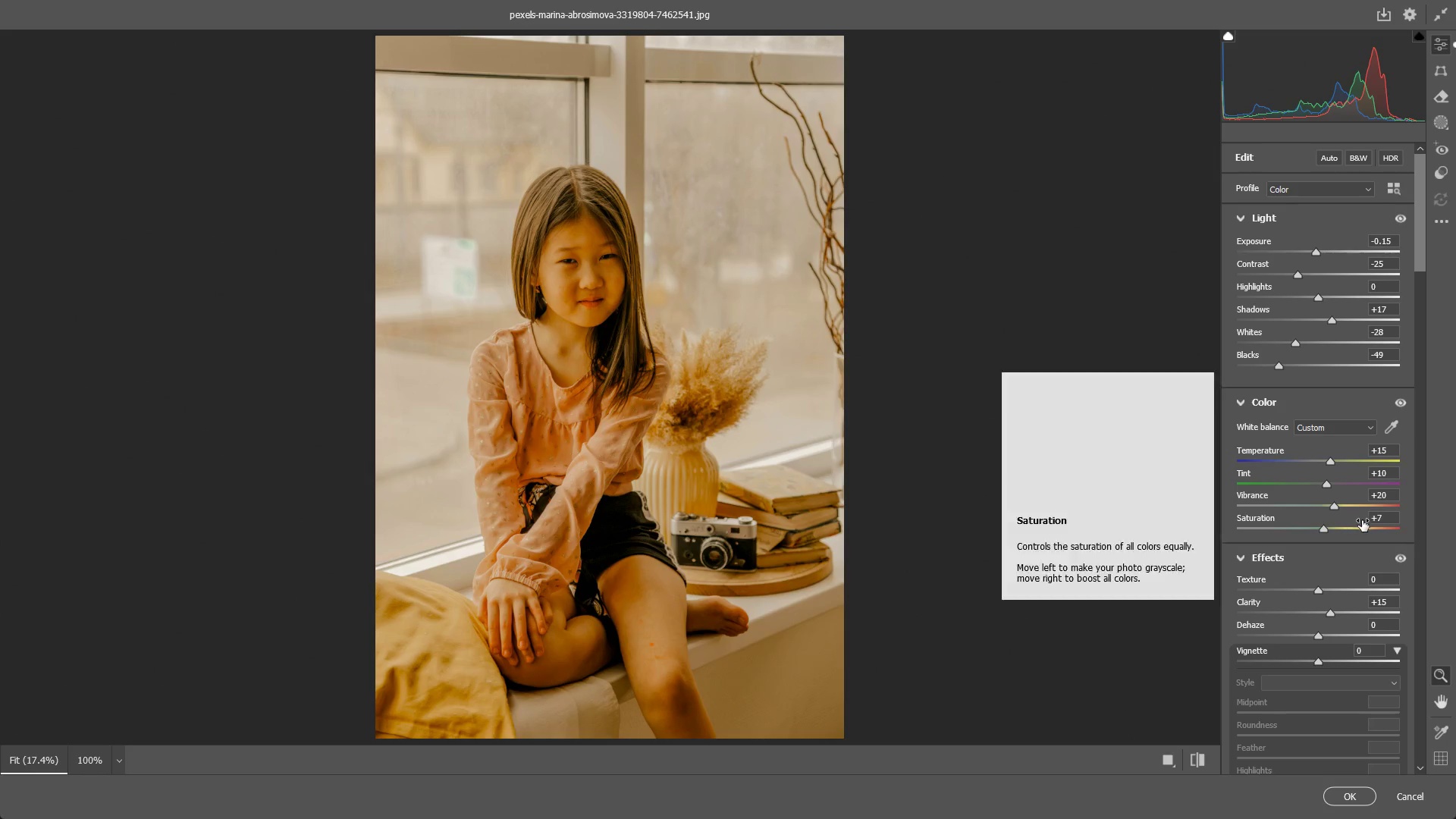 
left_click([1382, 524])
 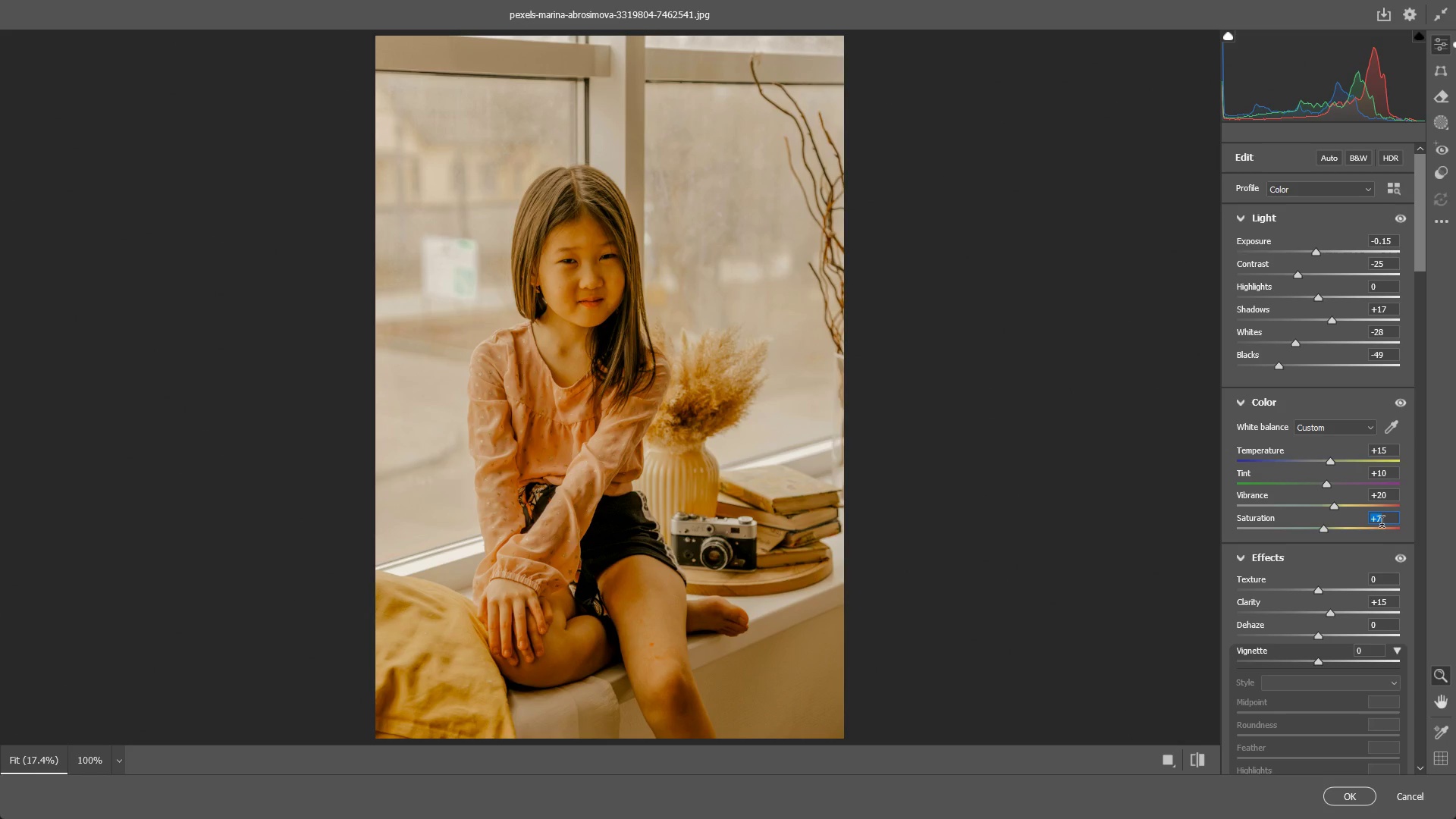 
key(Numpad1)
 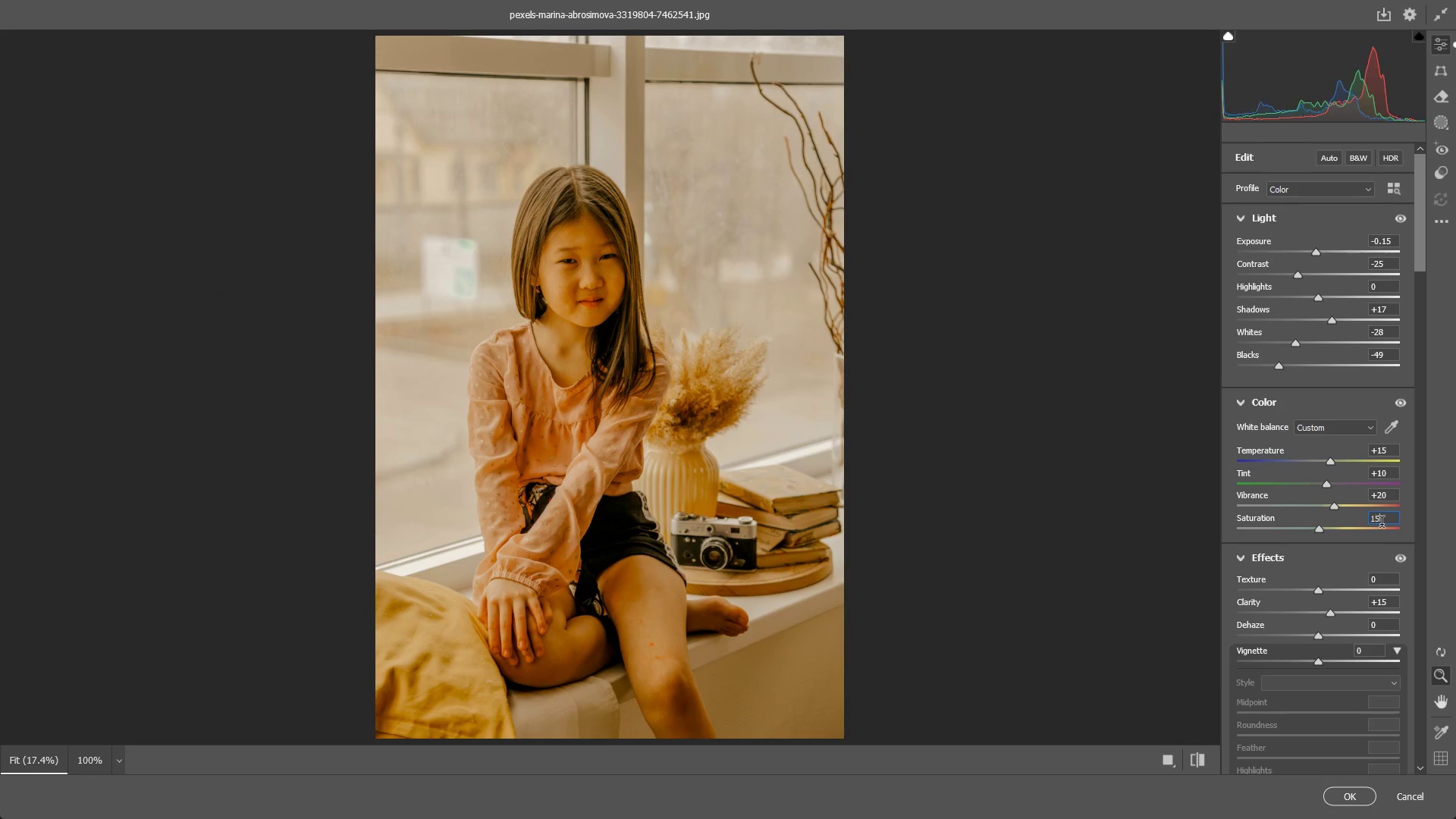 
key(Numpad5)
 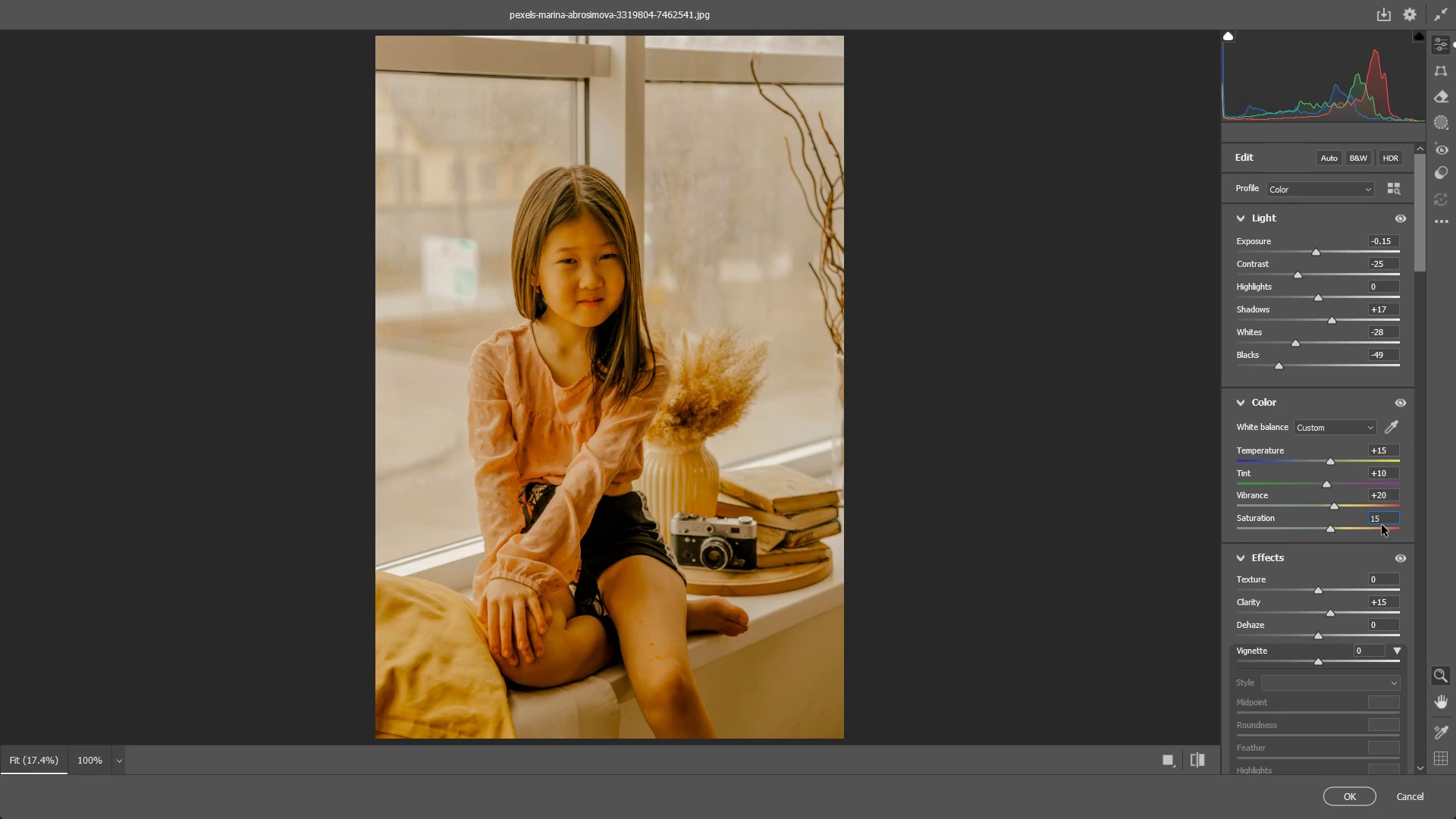 
key(NumpadEnter)
 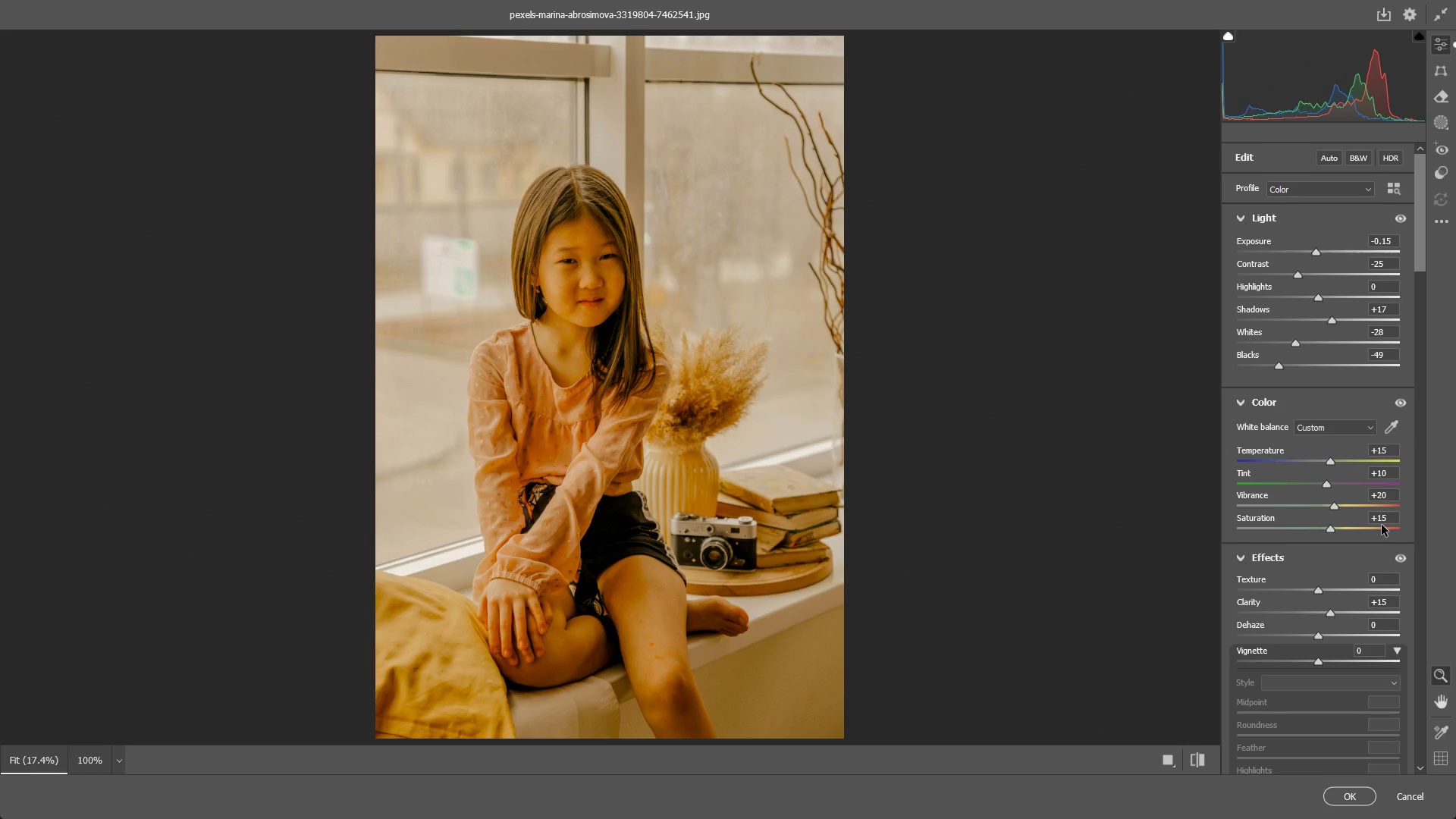 
key(Alt+AltLeft)
 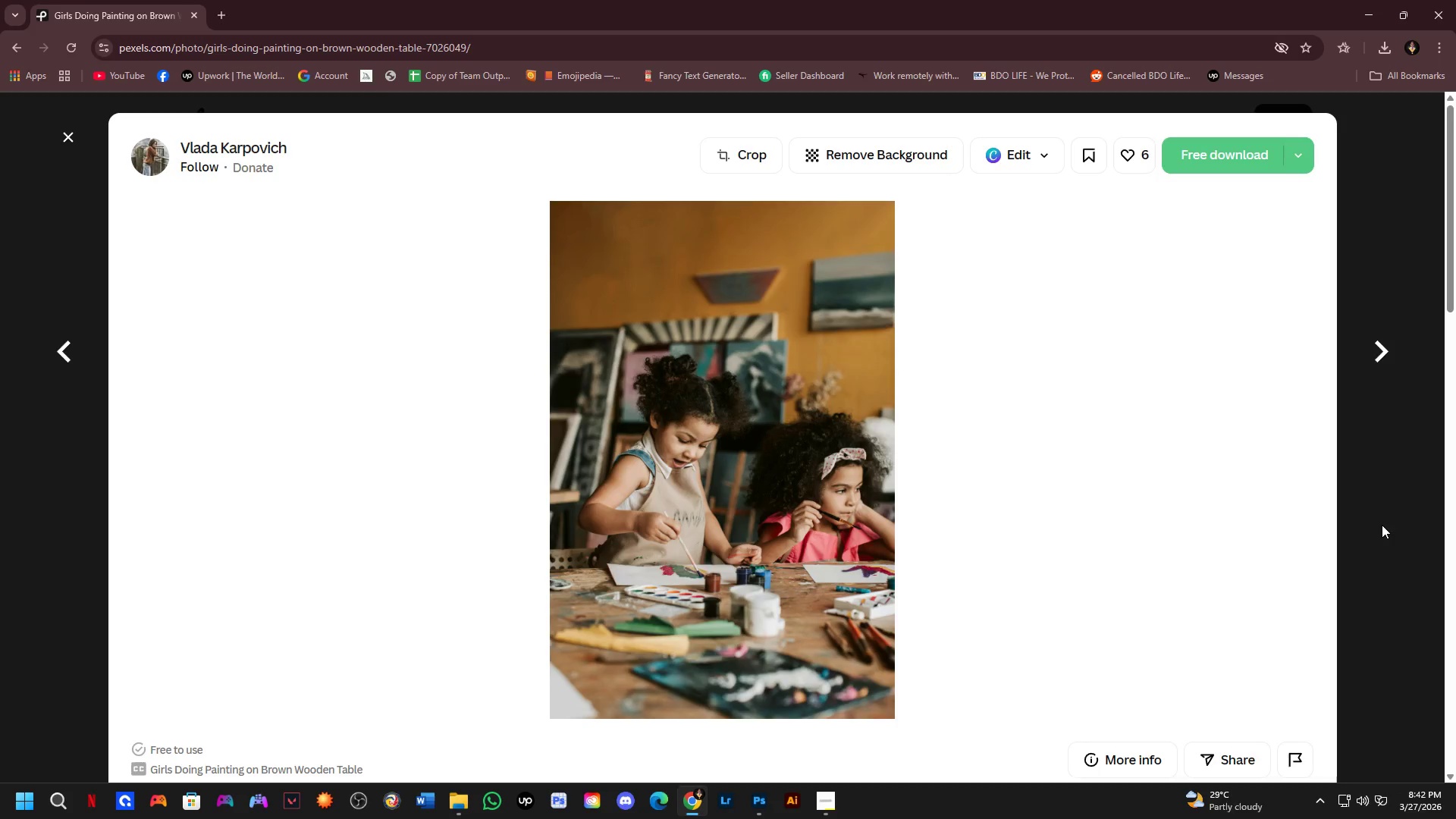 
key(Alt+Tab)
 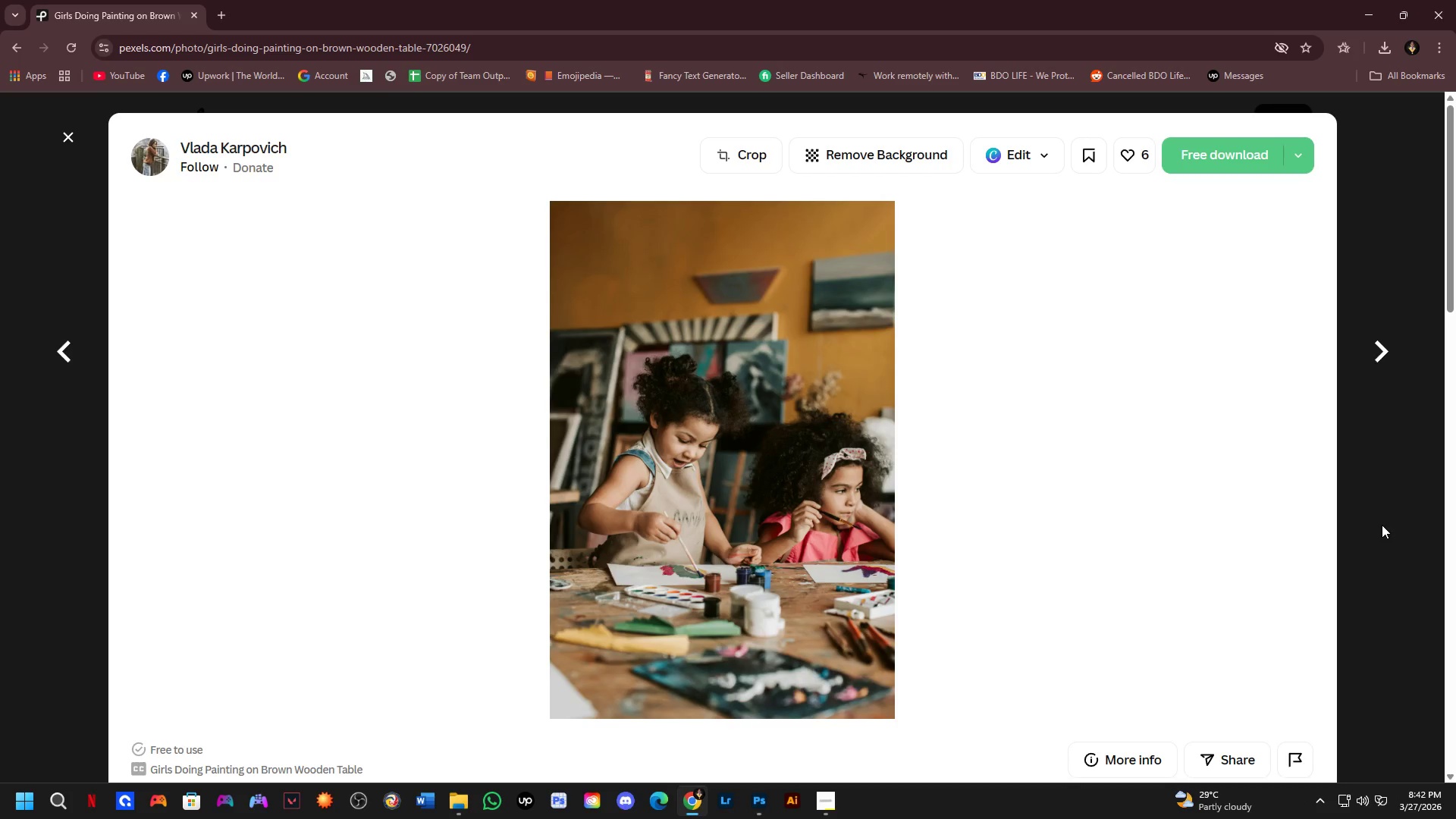 
key(Alt+AltLeft)
 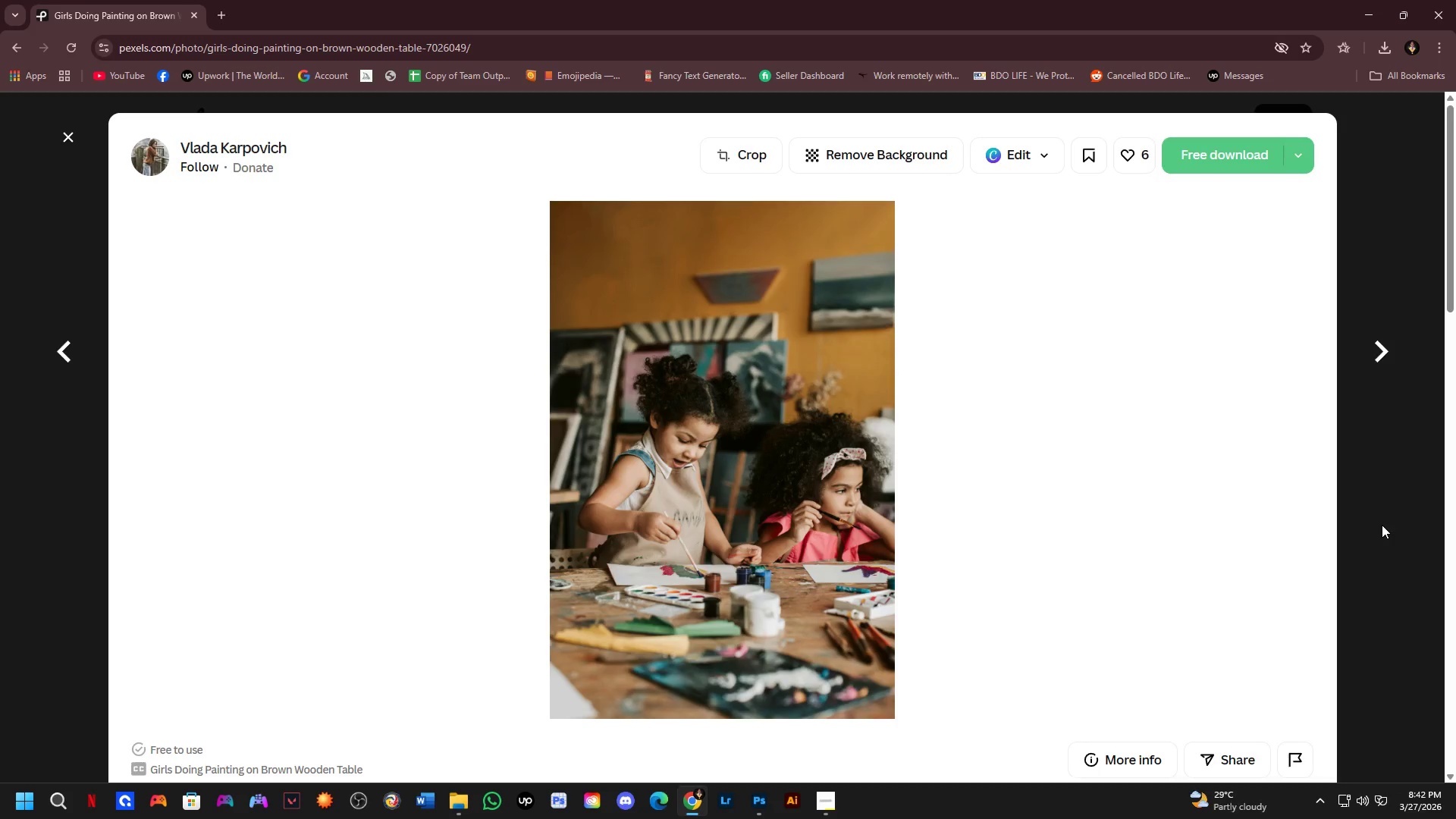 
key(Alt+Tab)
 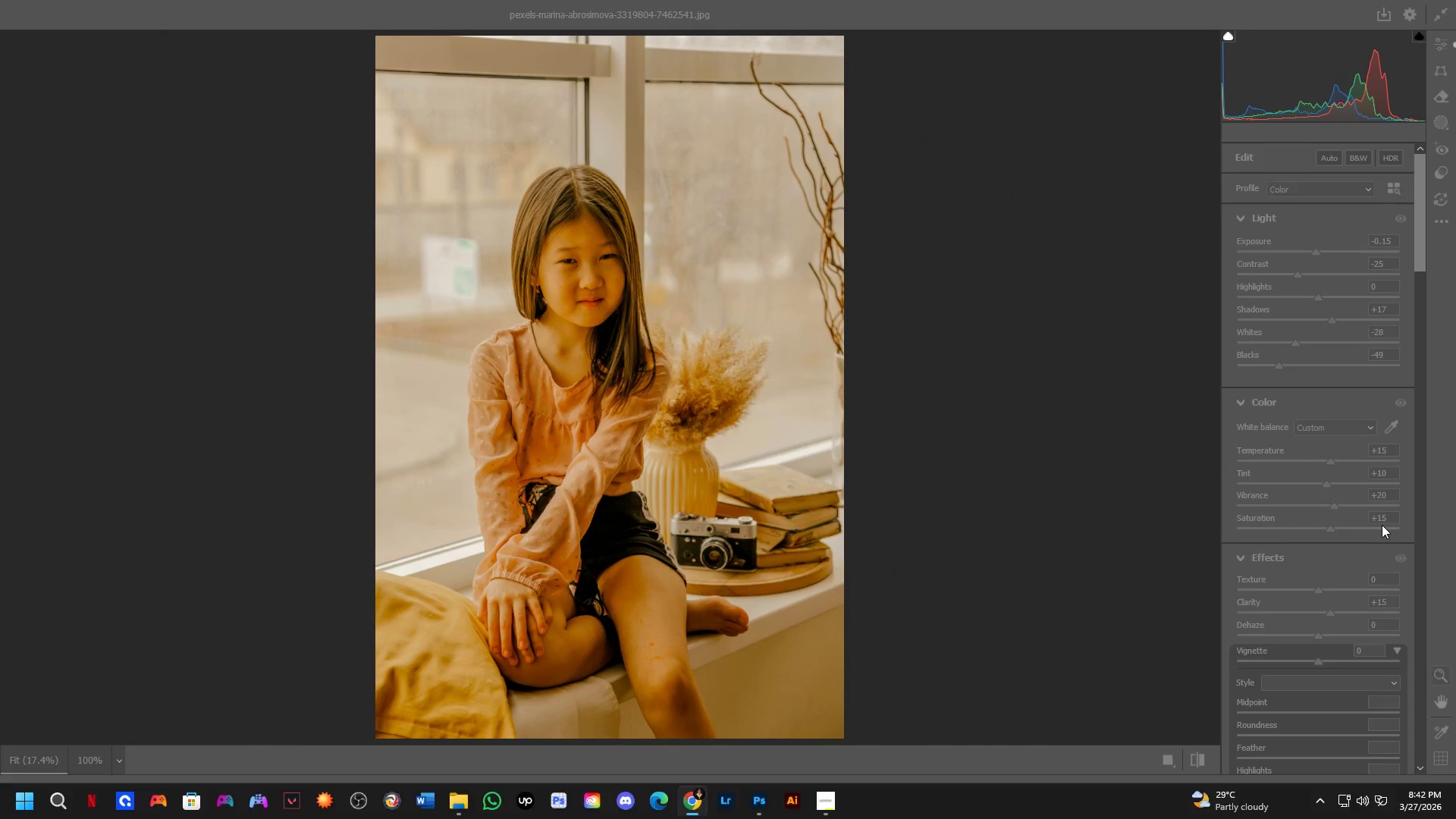 
key(Alt+Tab)
 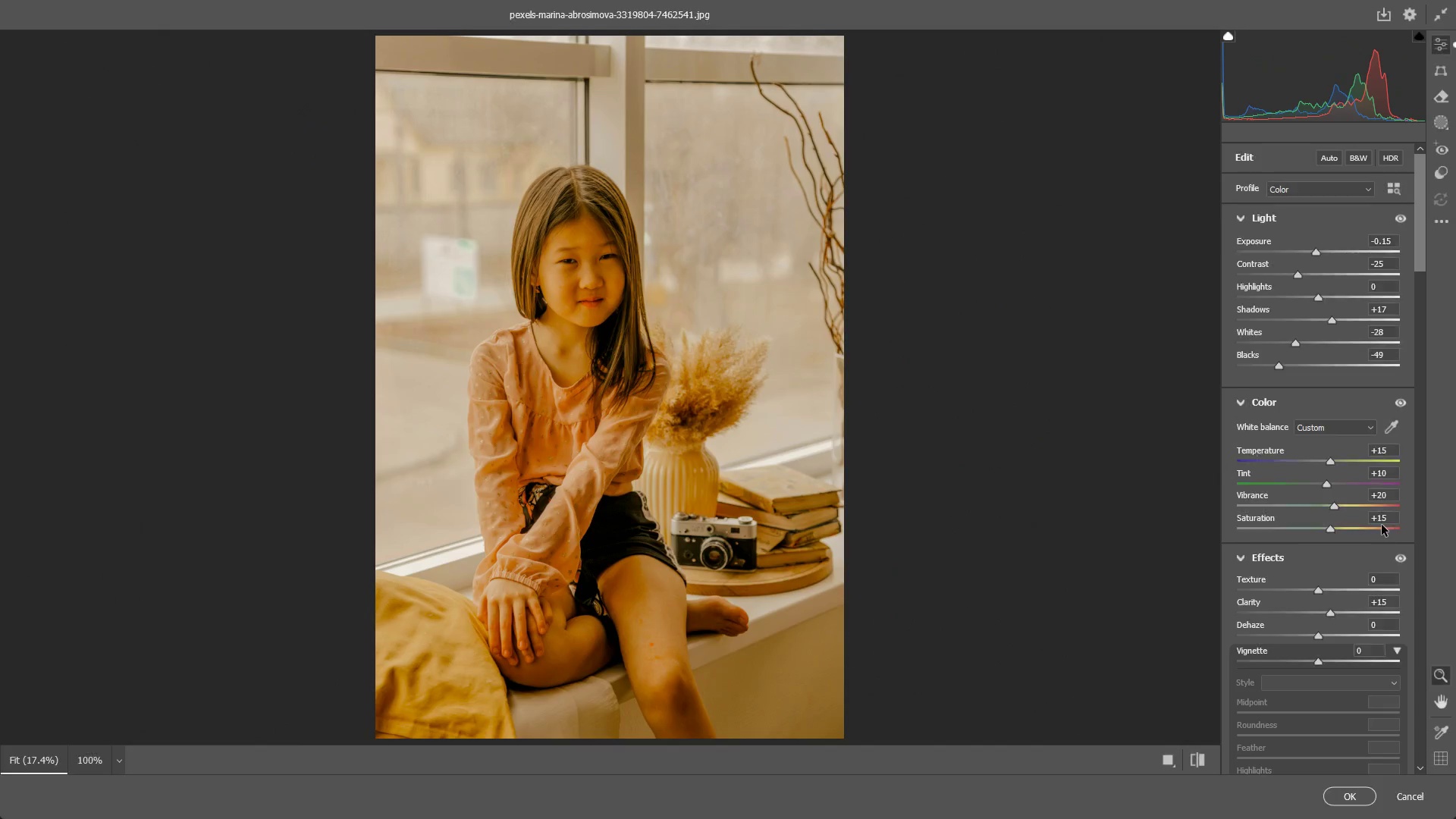 
key(Alt+Tab)